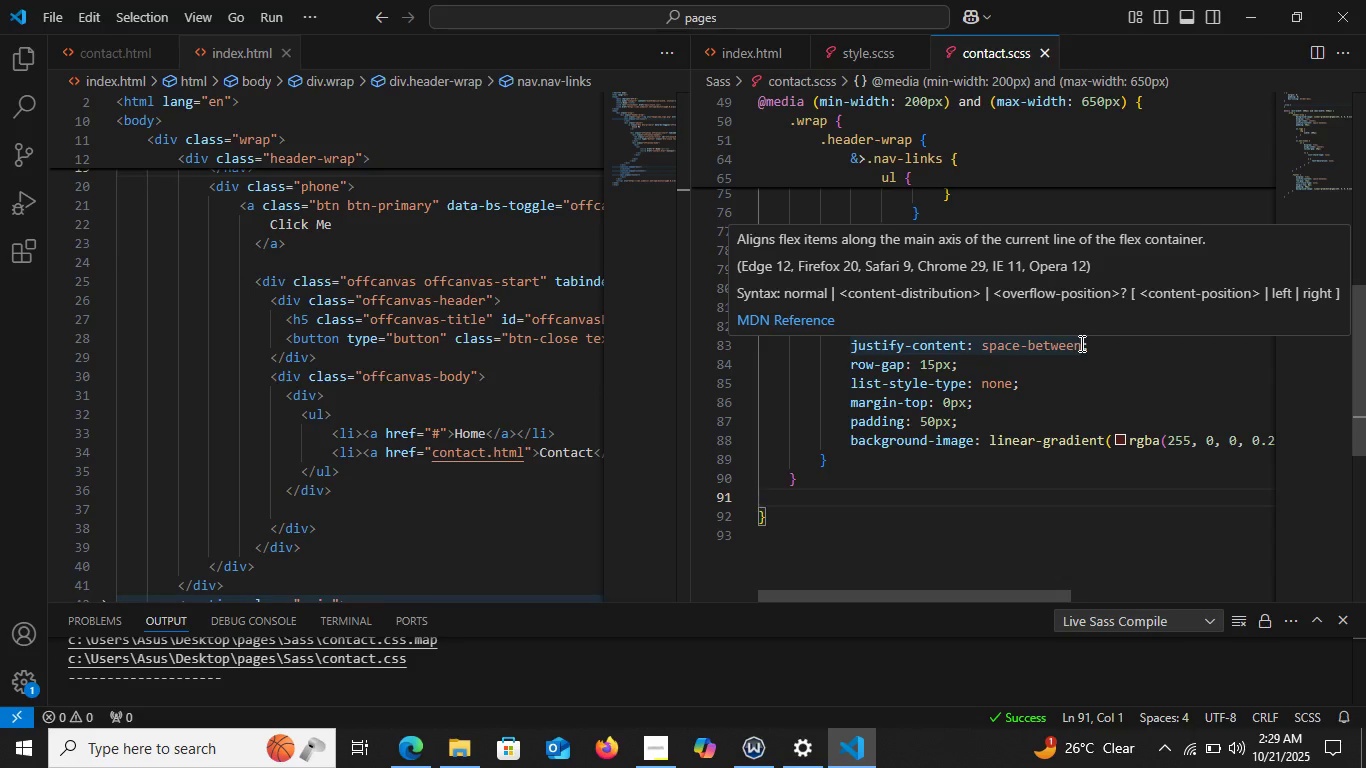 
left_click([1093, 349])
 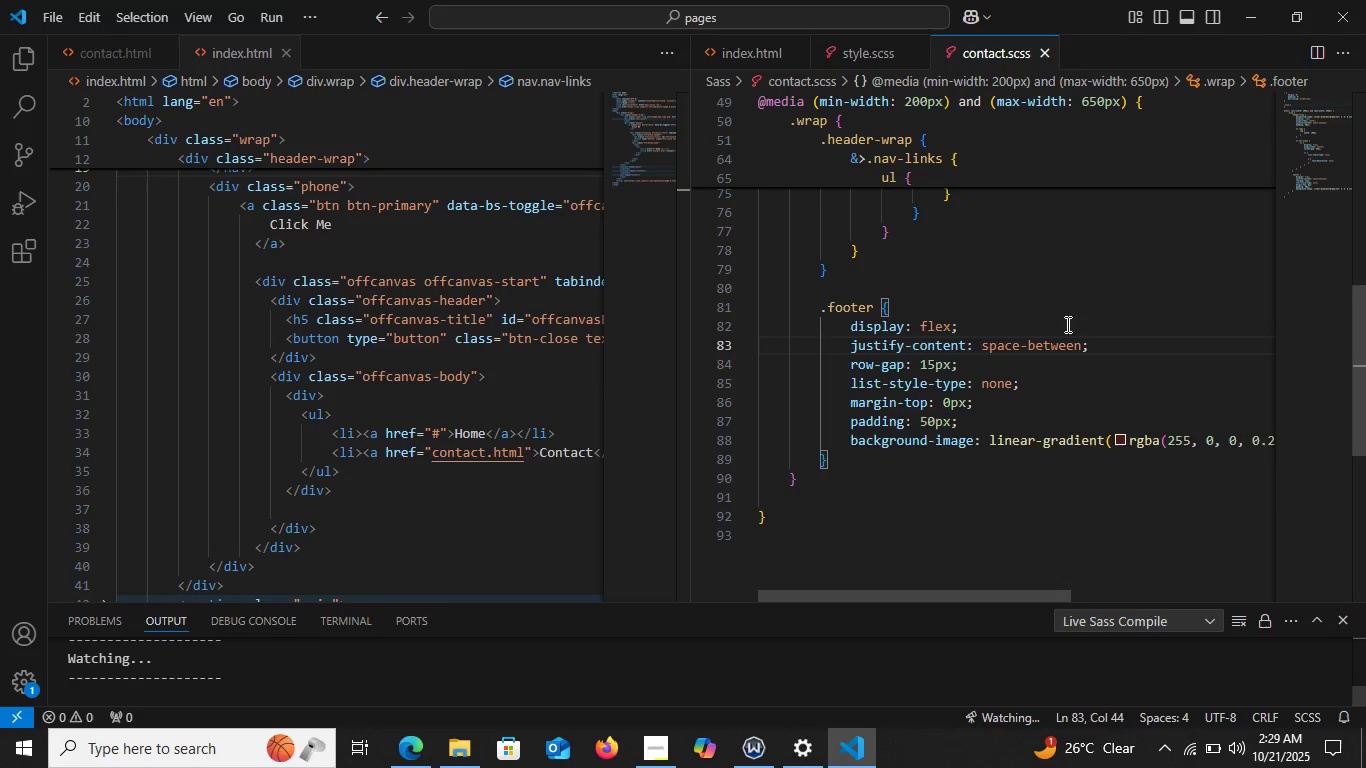 
key(Enter)
 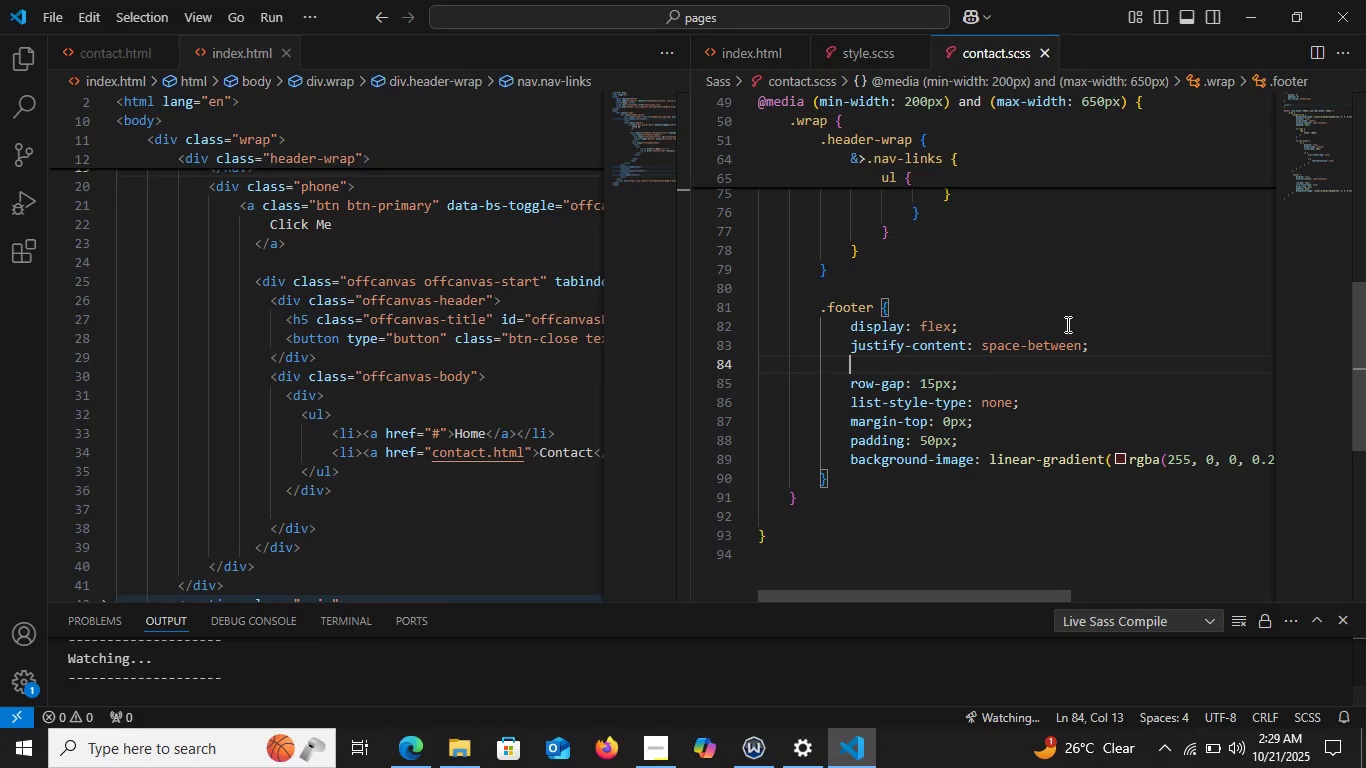 
type(fld)
 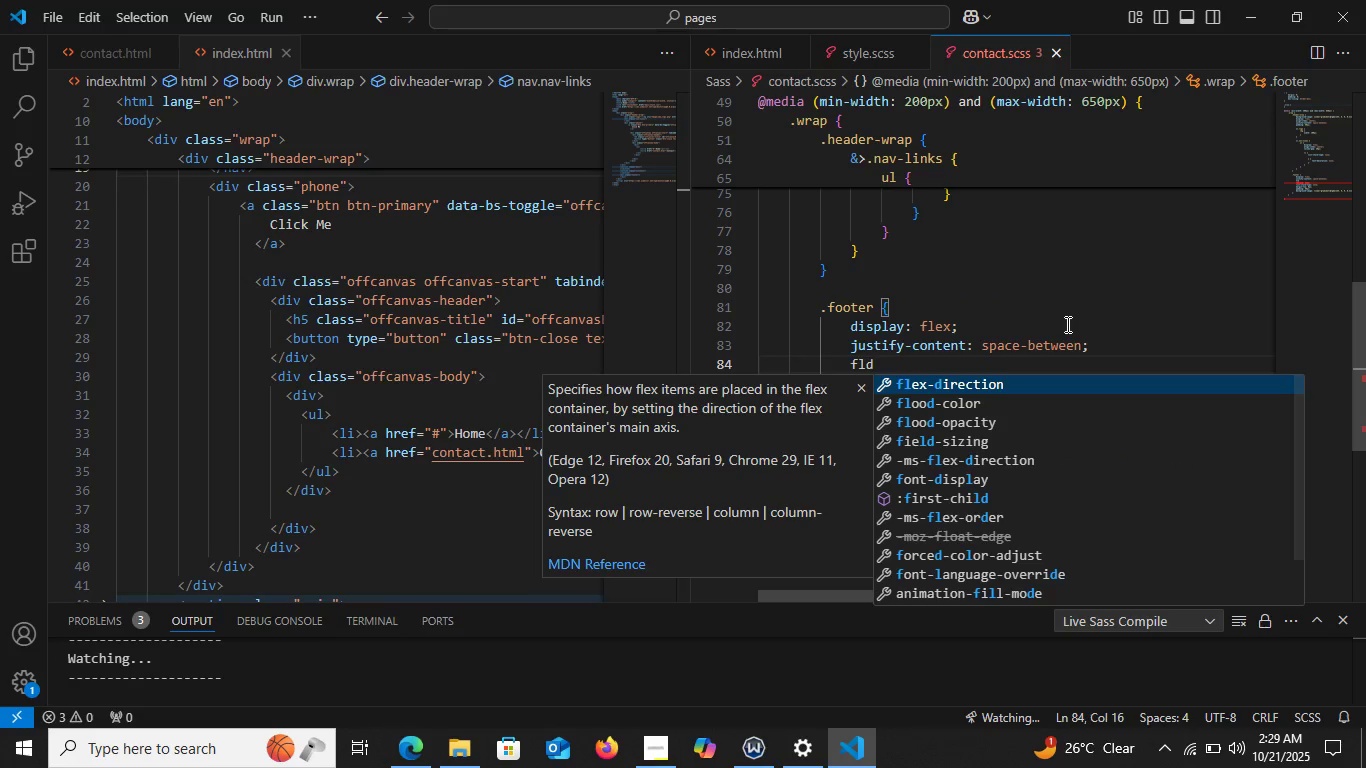 
key(Enter)
 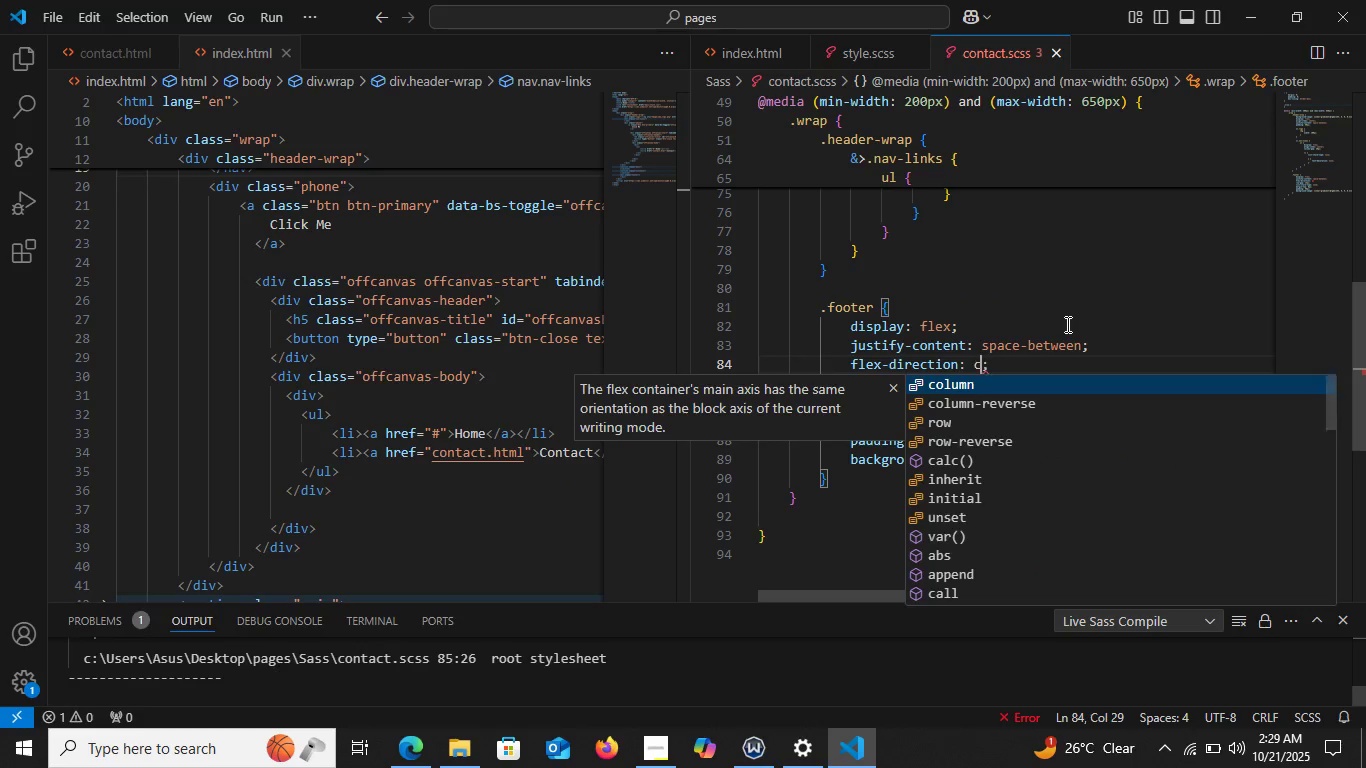 
key(C)
 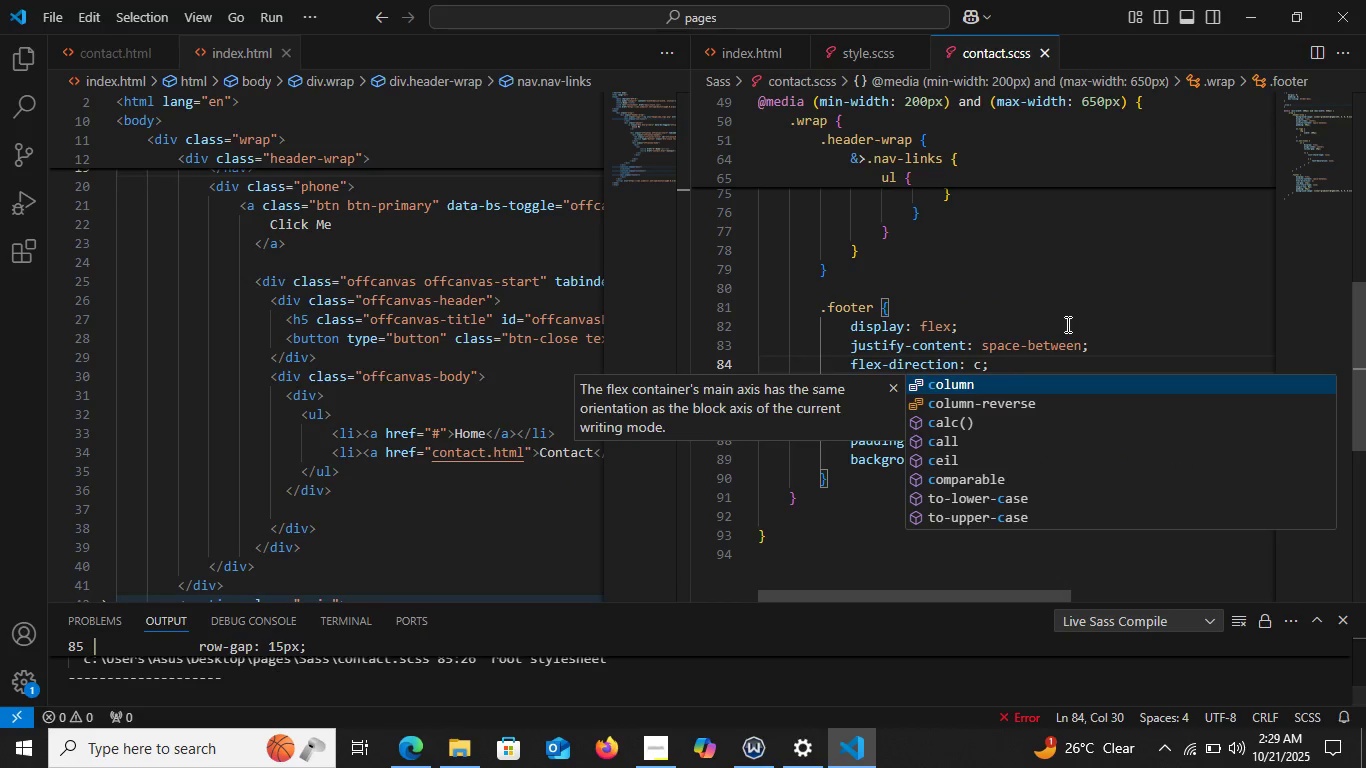 
key(Enter)
 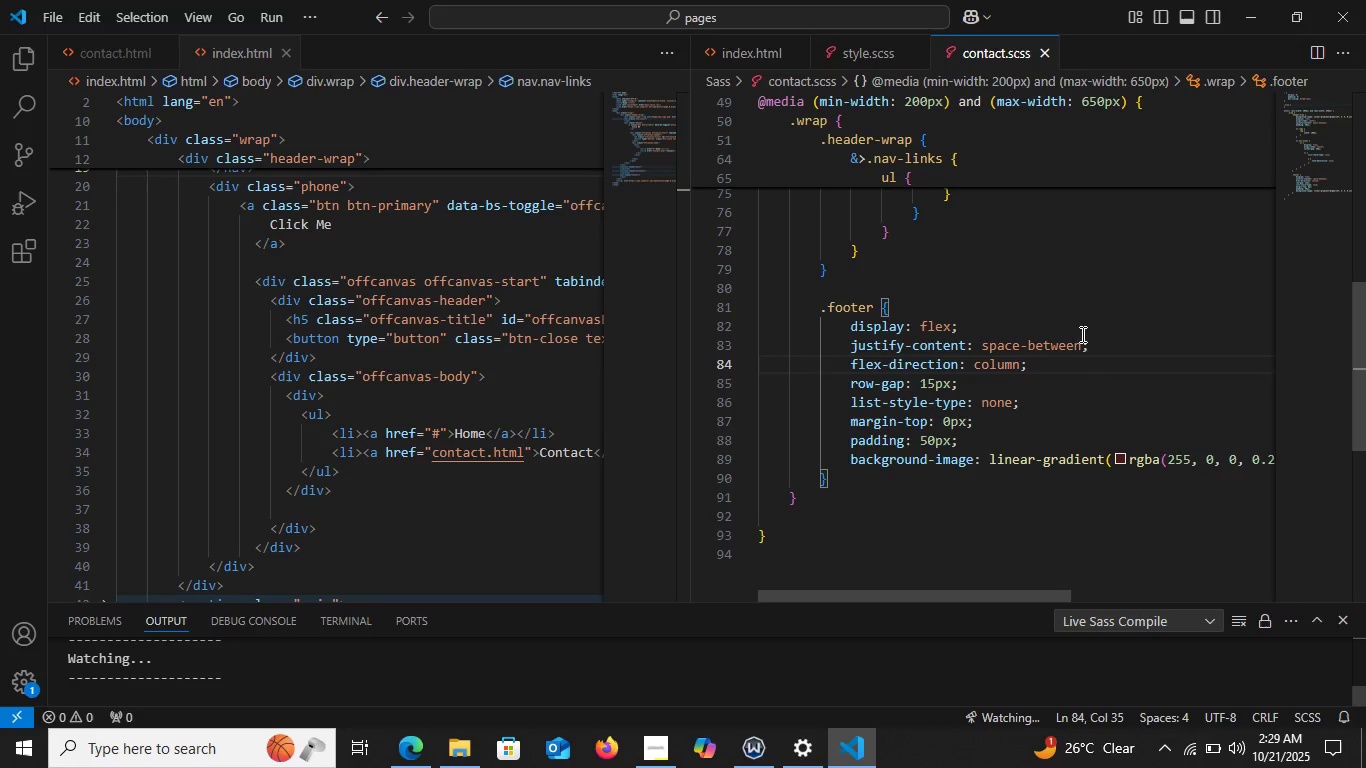 
left_click_drag(start_coordinate=[1085, 342], to_coordinate=[979, 353])
 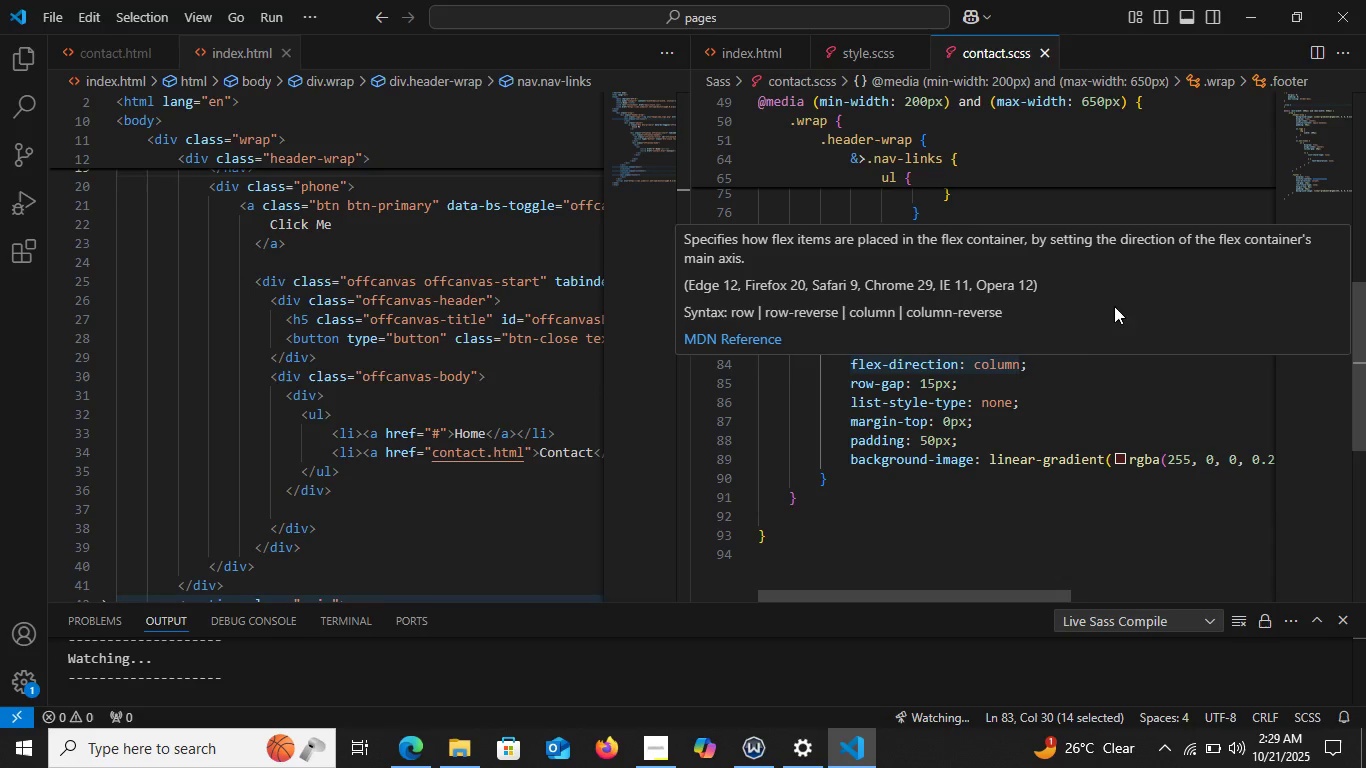 
left_click([1070, 384])
 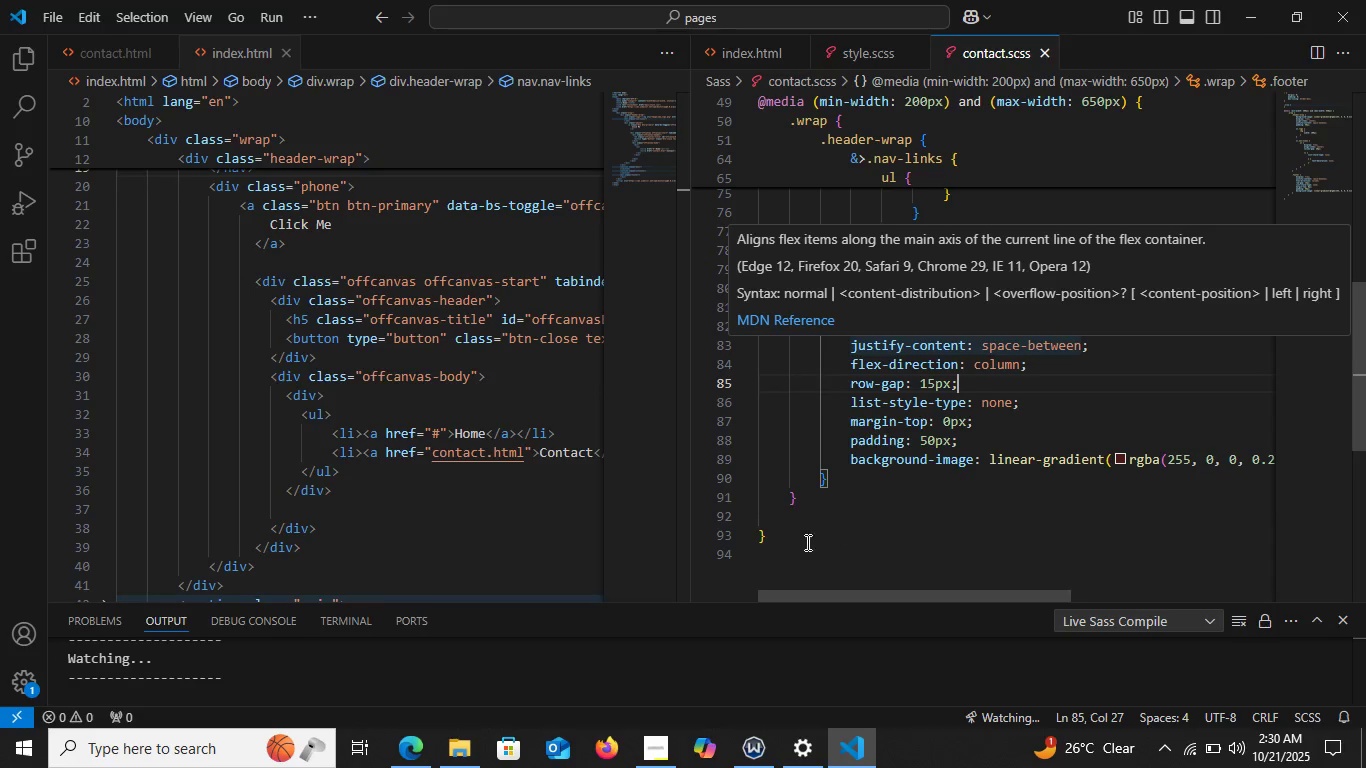 
wait(5.49)
 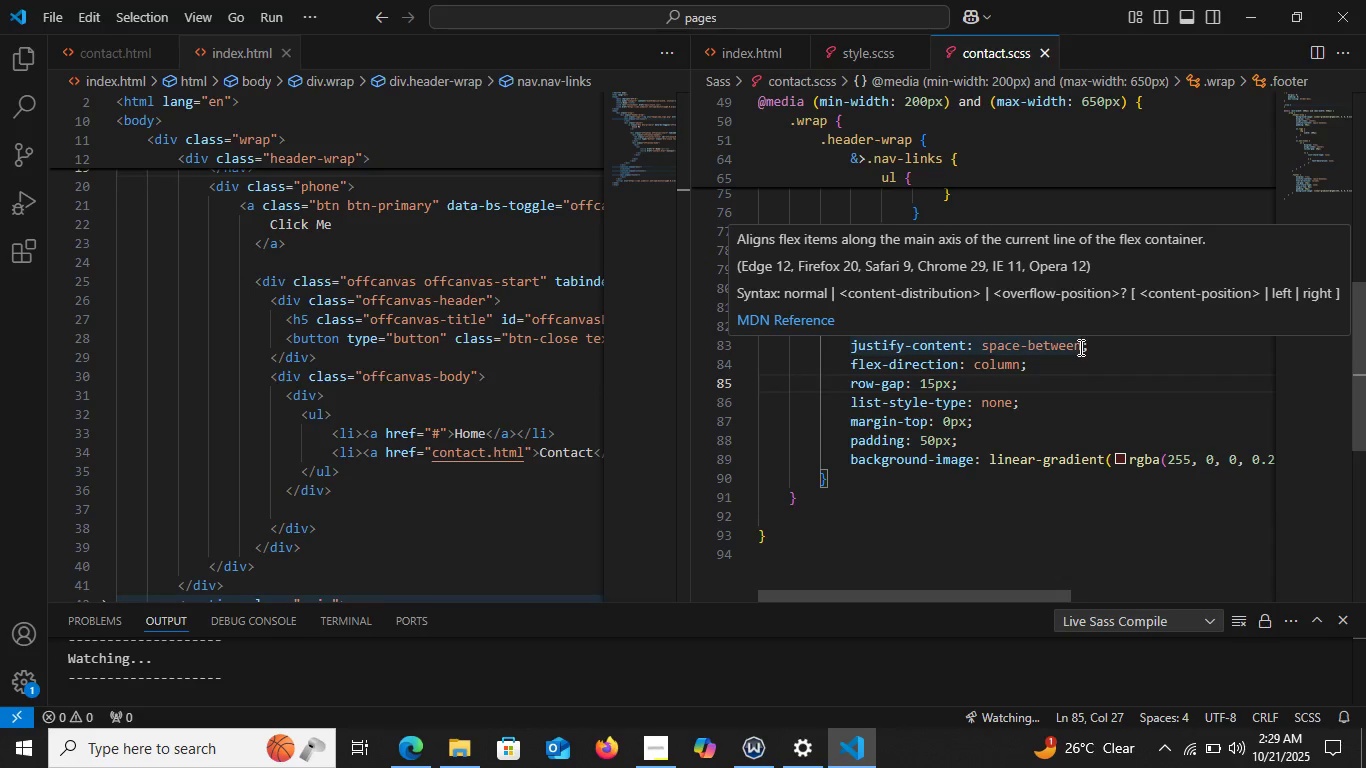 
left_click([417, 762])
 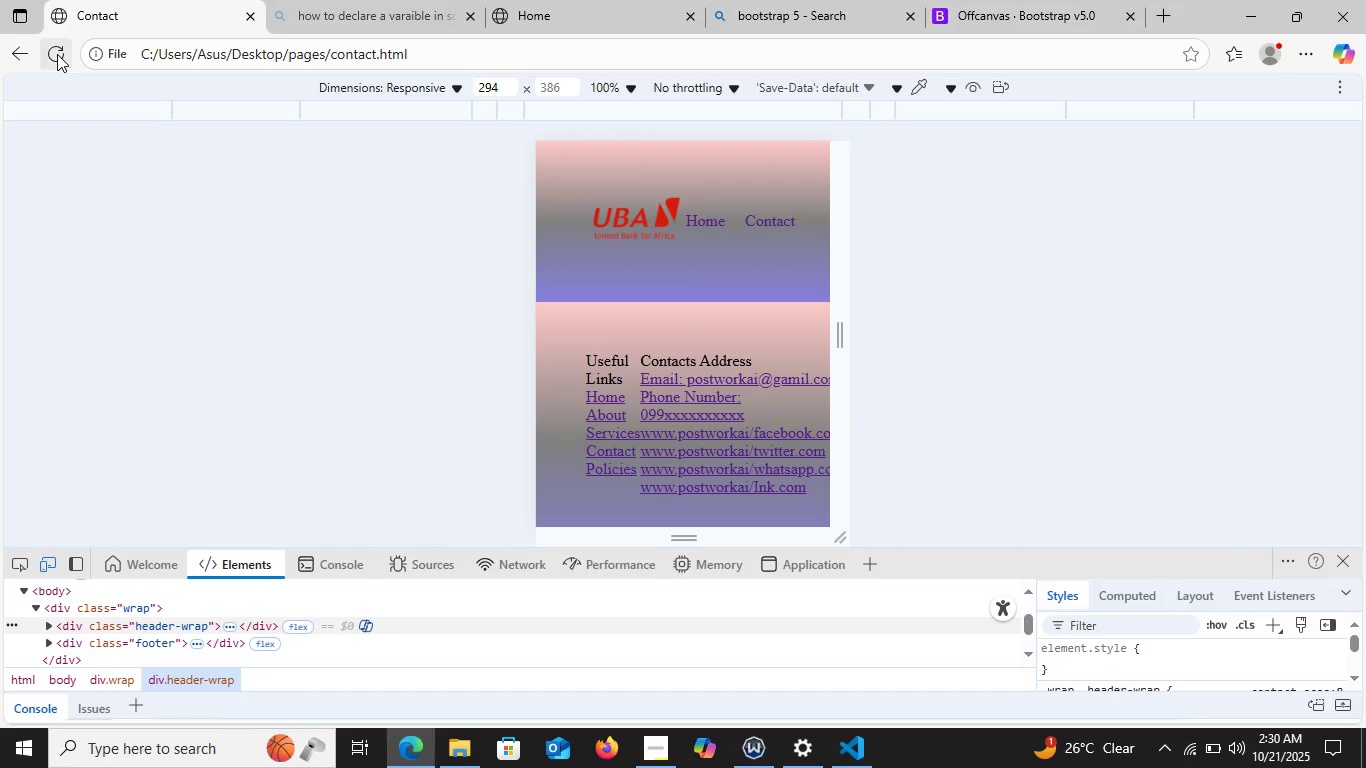 
left_click([57, 54])
 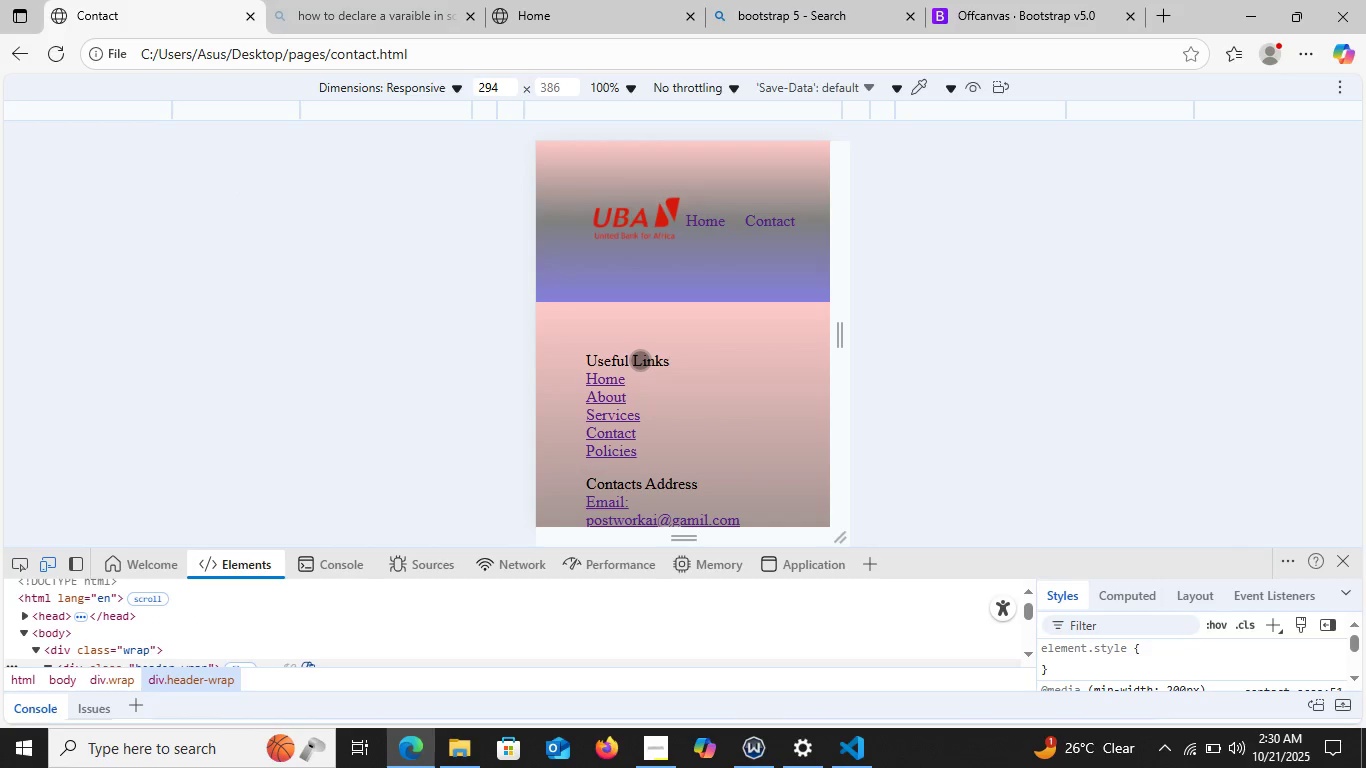 
scroll: coordinate [640, 360], scroll_direction: down, amount: 1.0
 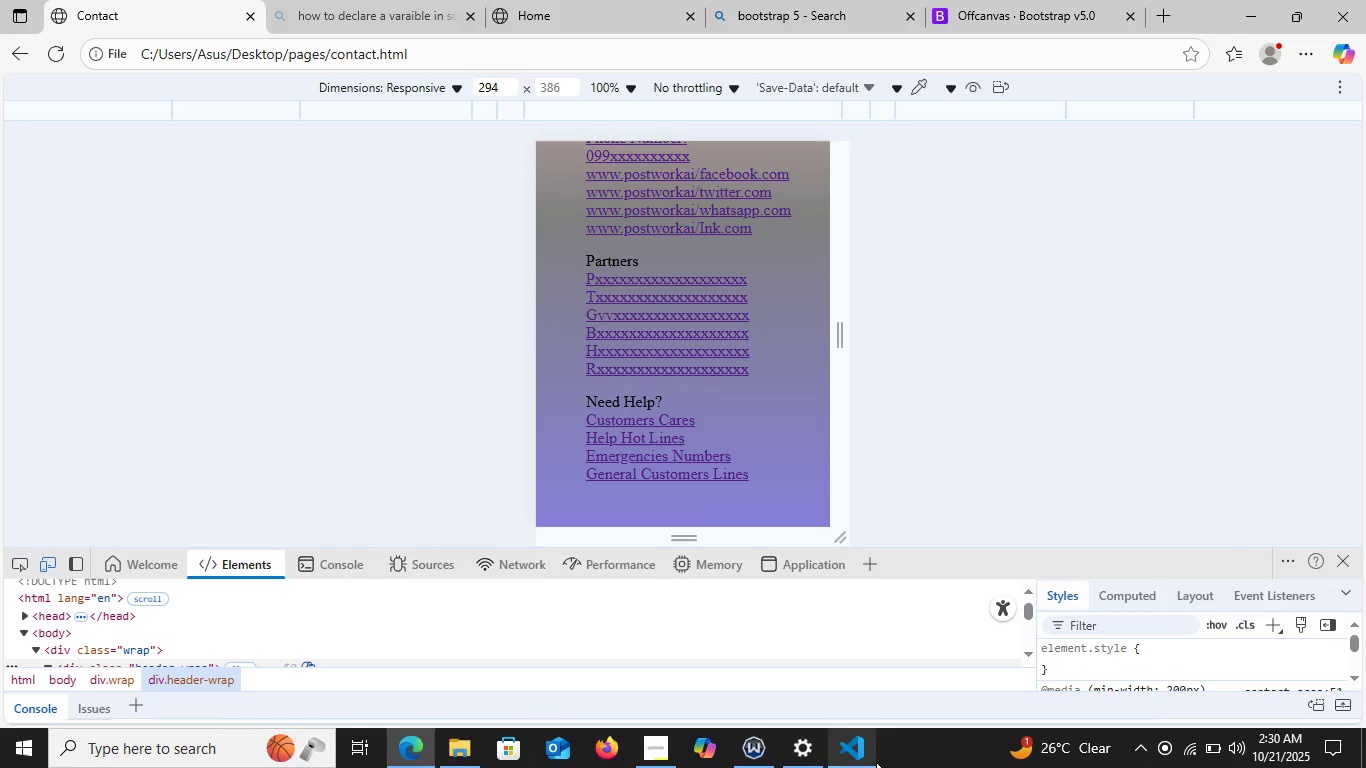 
left_click([876, 762])
 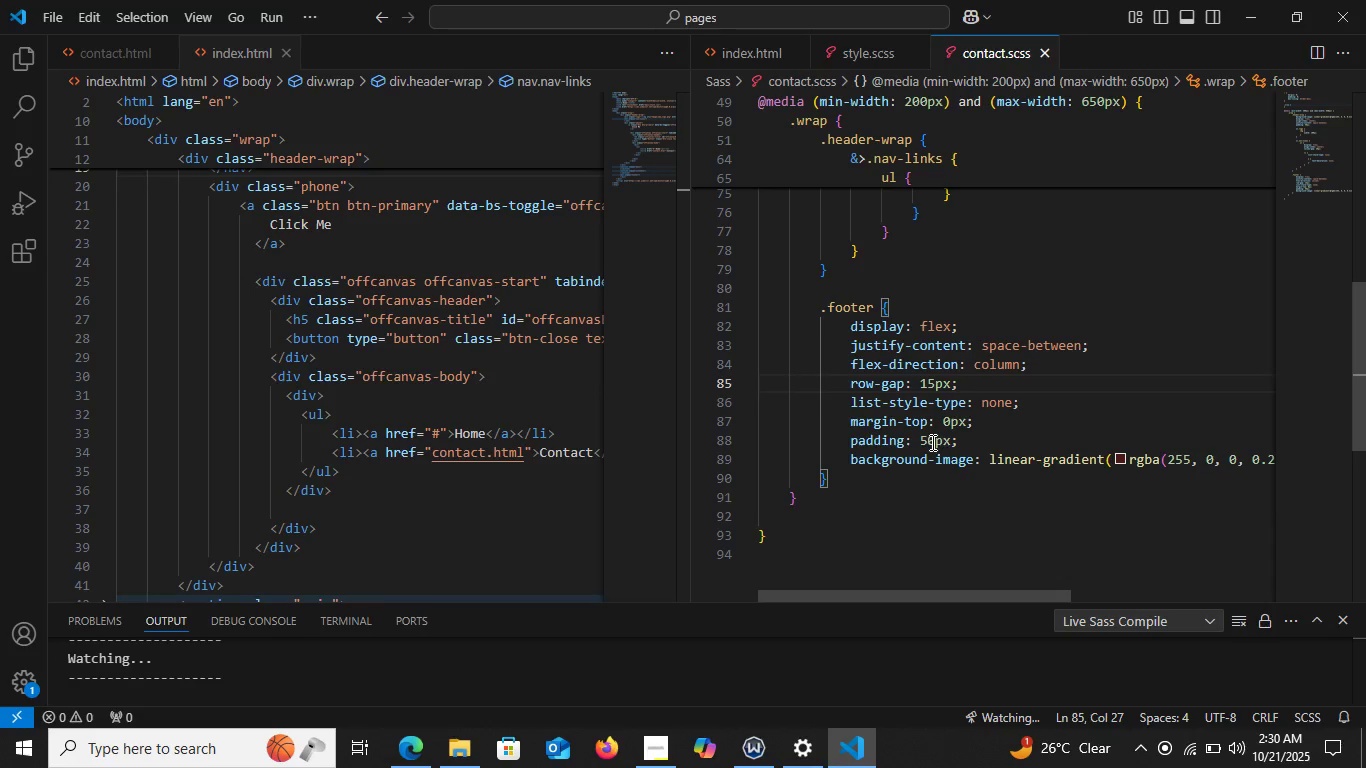 
left_click([931, 442])
 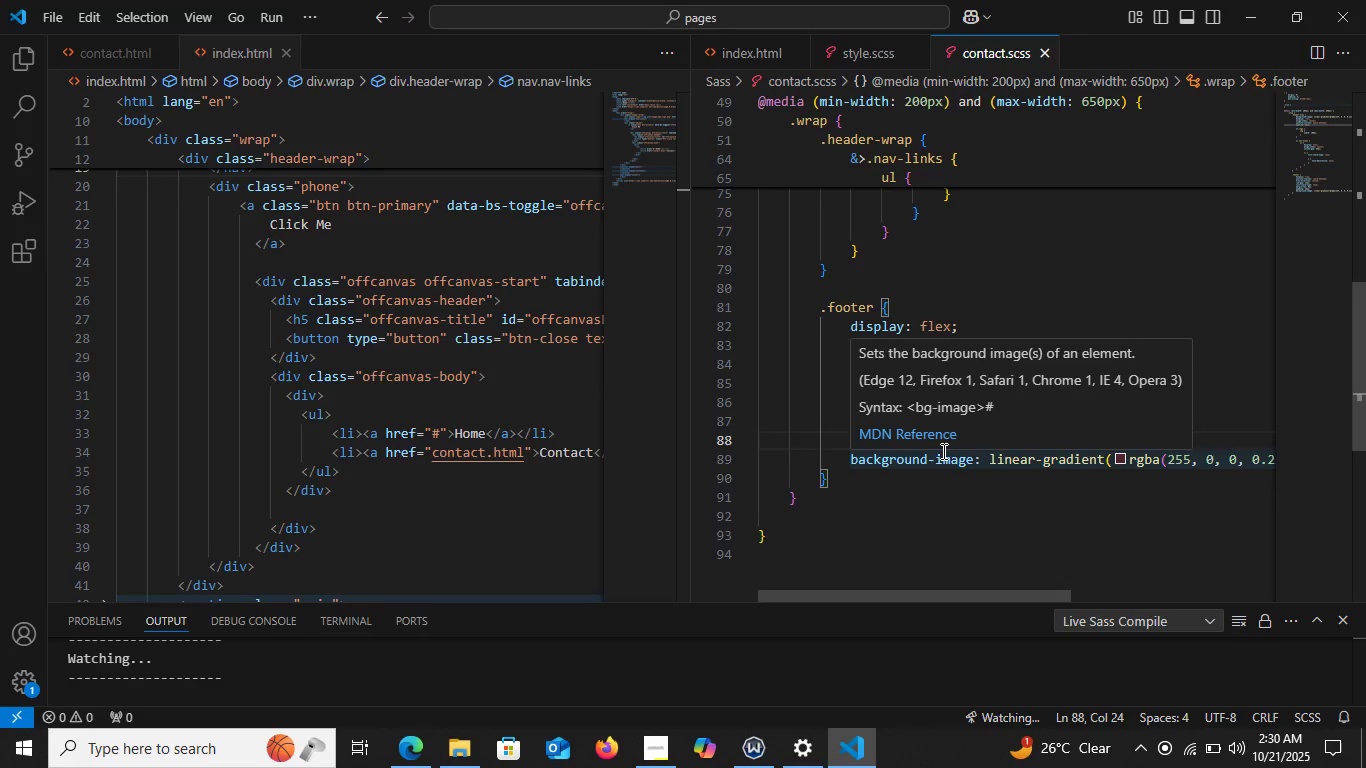 
key(Backspace)
 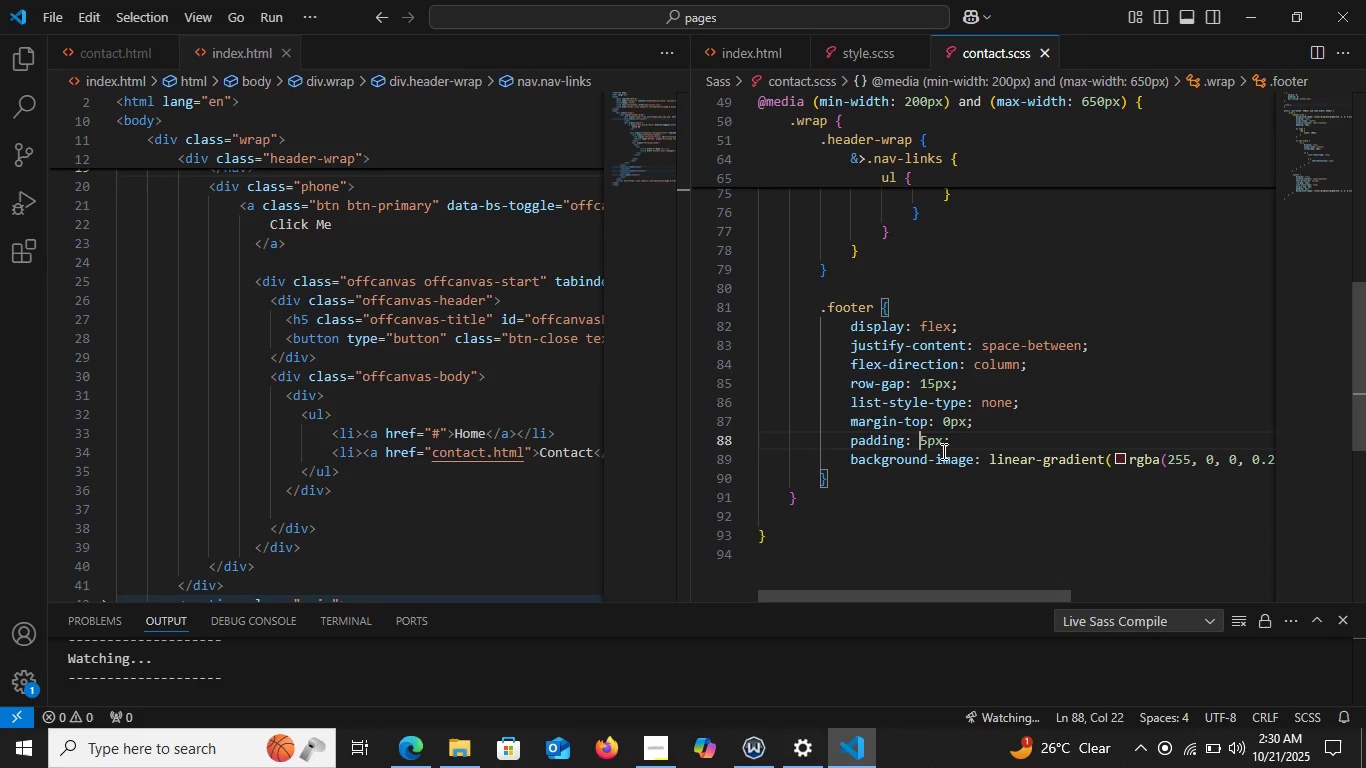 
key(ArrowLeft)
 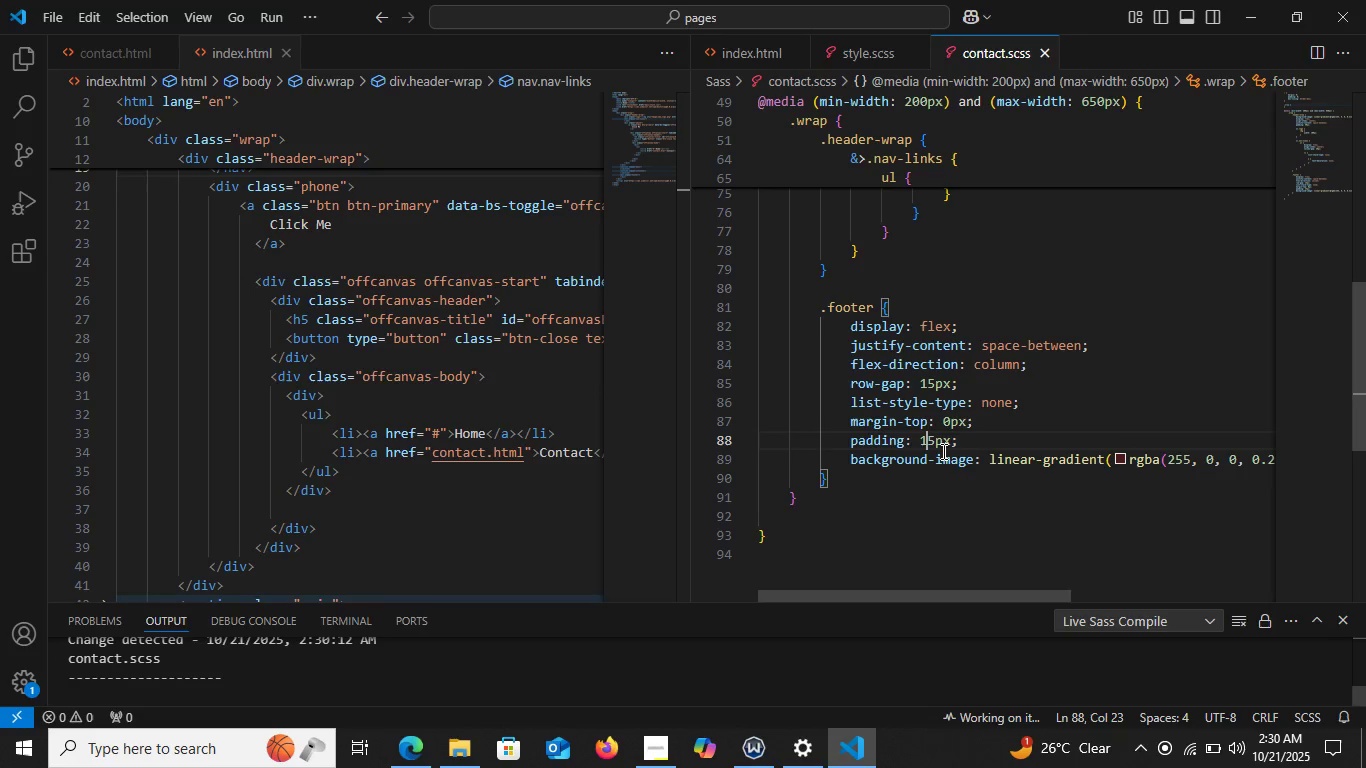 
key(1)
 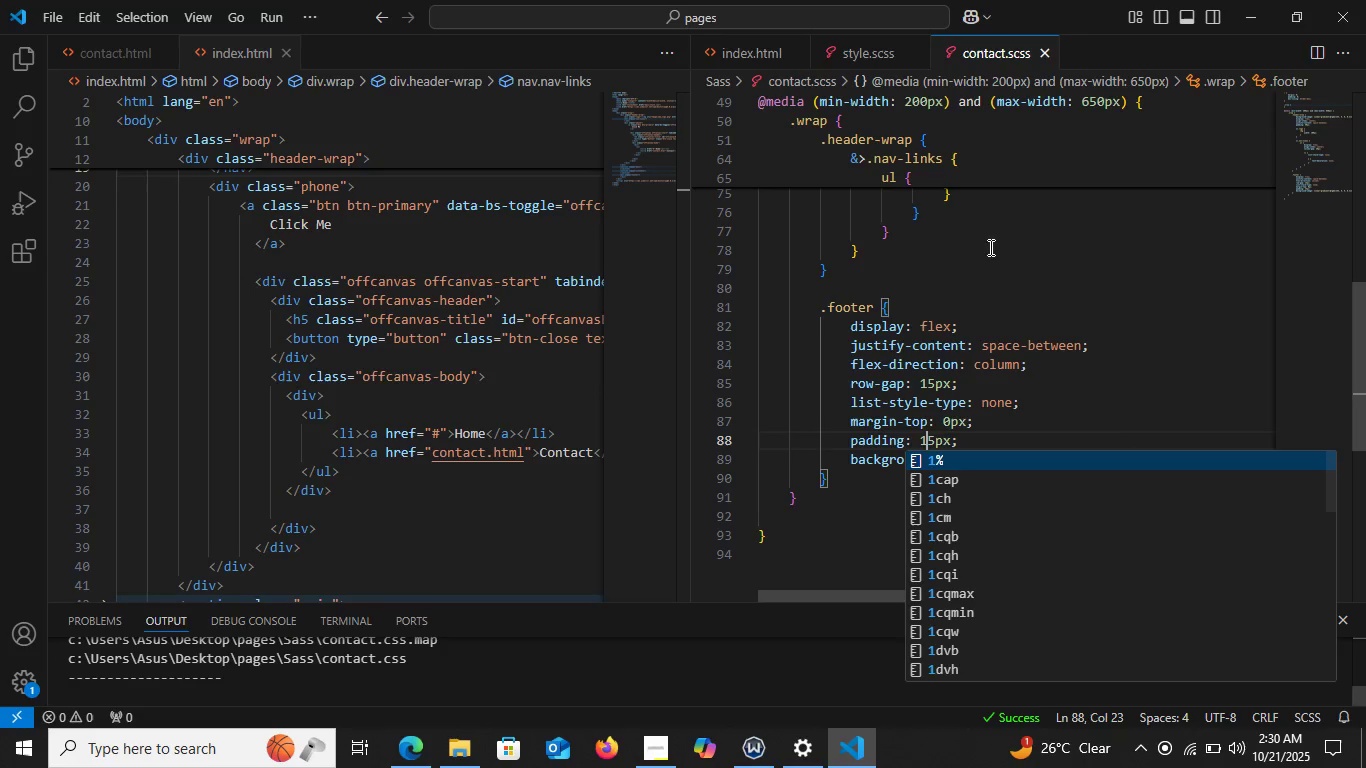 
scroll: coordinate [988, 288], scroll_direction: up, amount: 6.0
 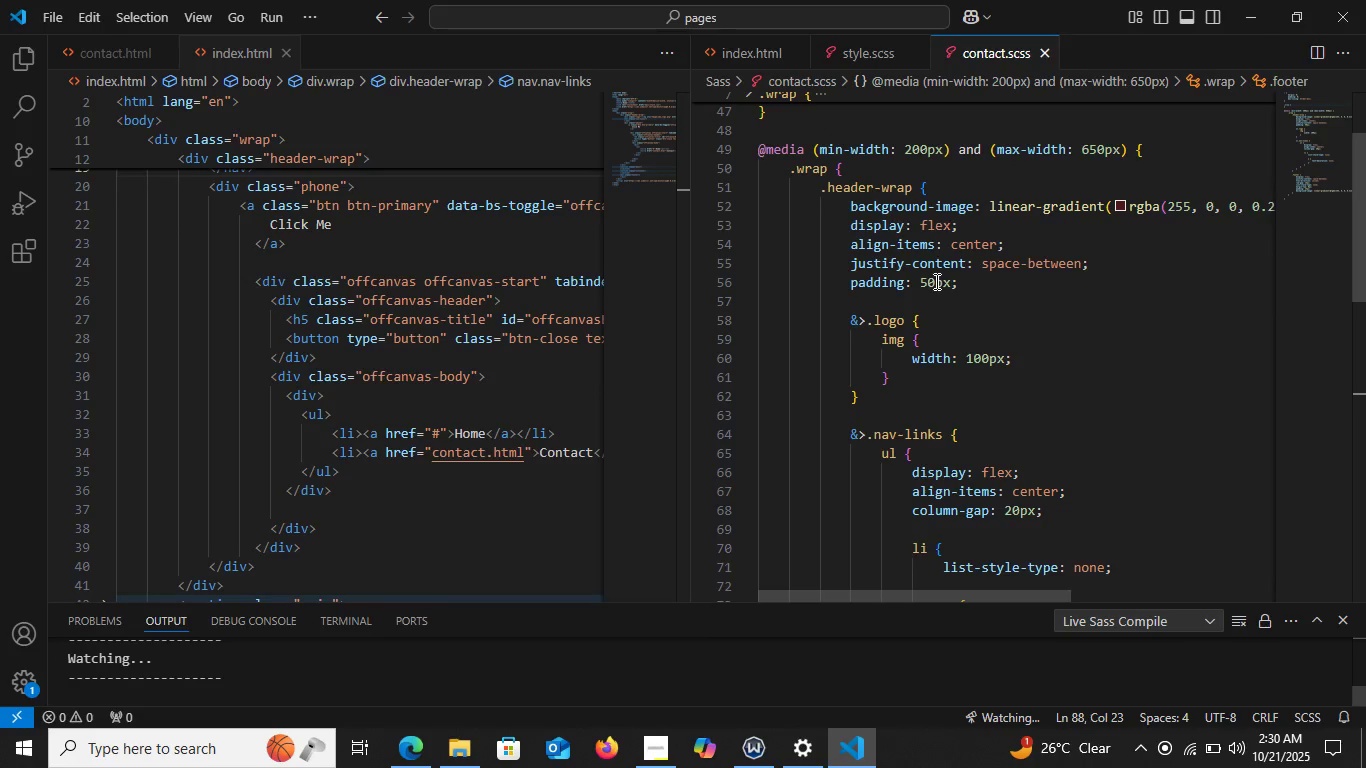 
left_click([931, 282])
 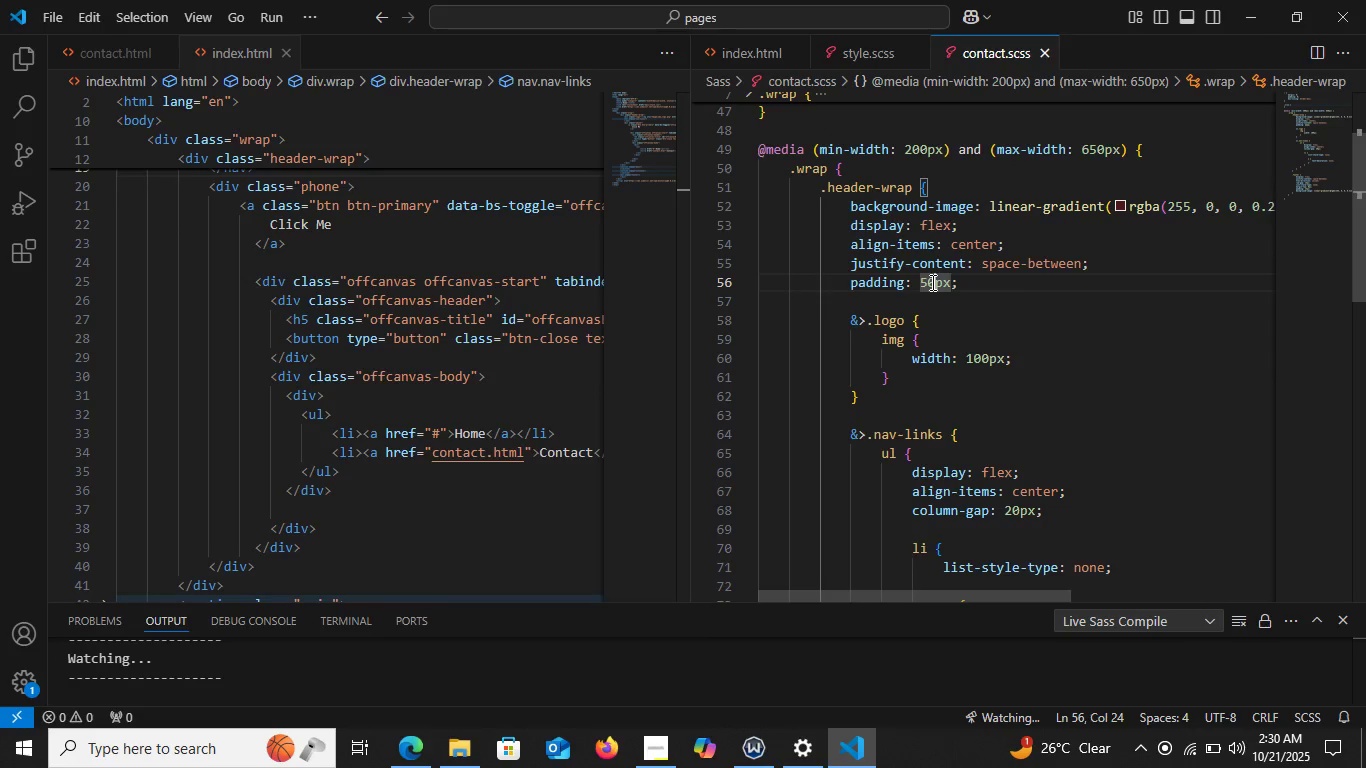 
key(Backspace)
 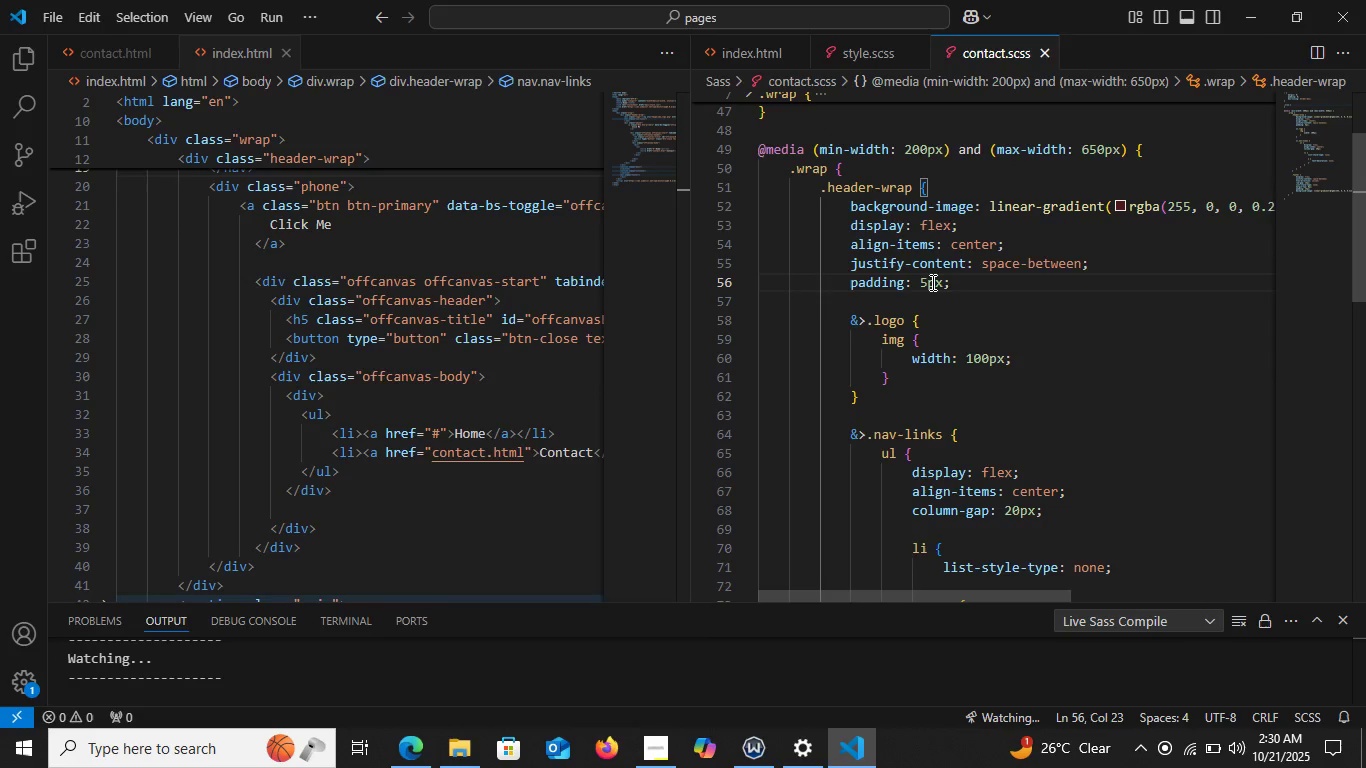 
key(ArrowLeft)
 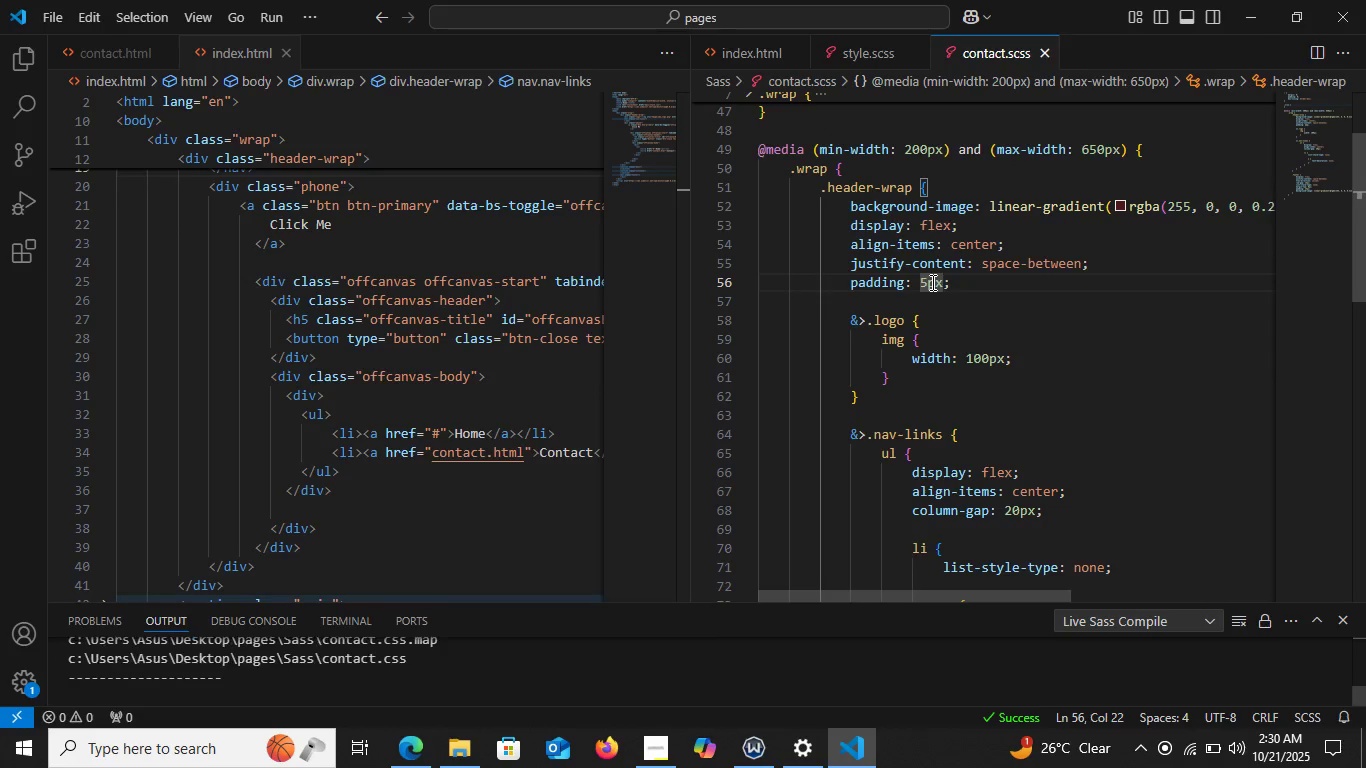 
key(1)
 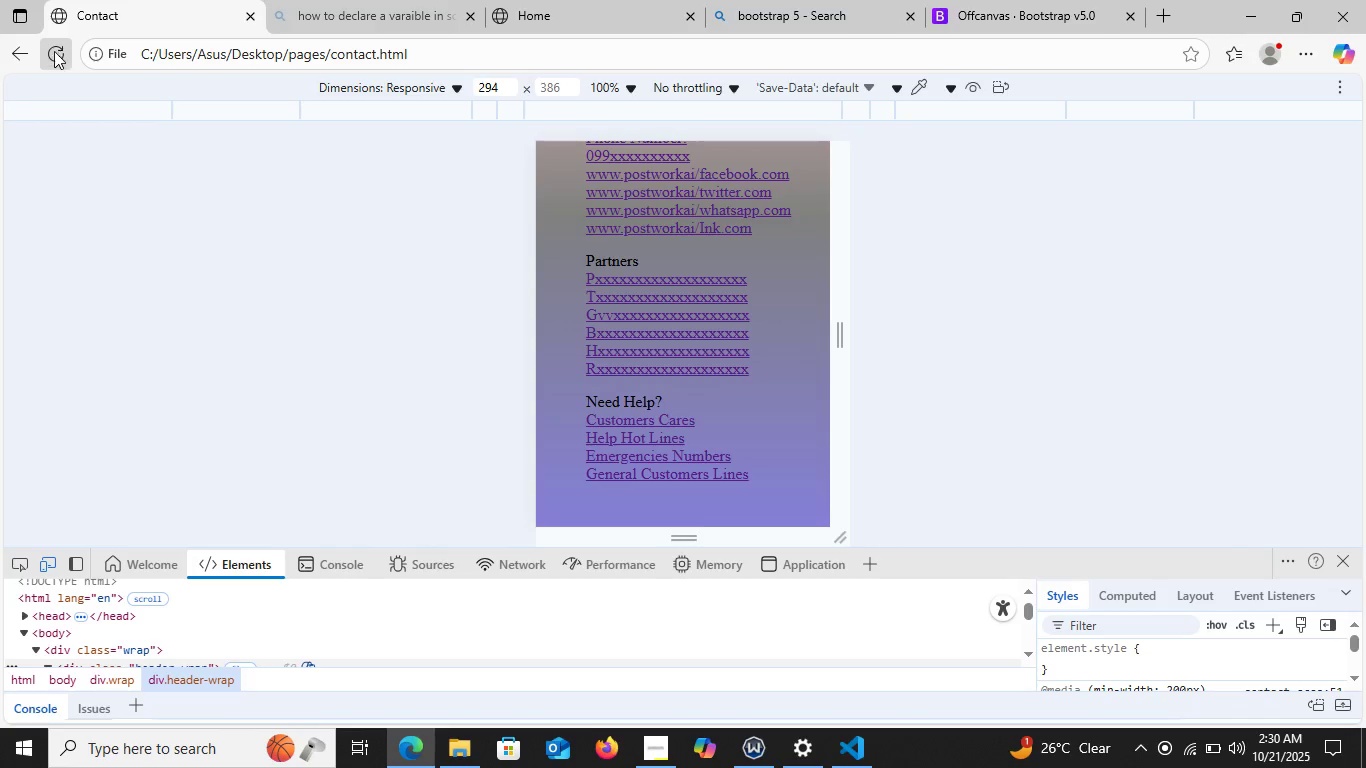 
wait(5.04)
 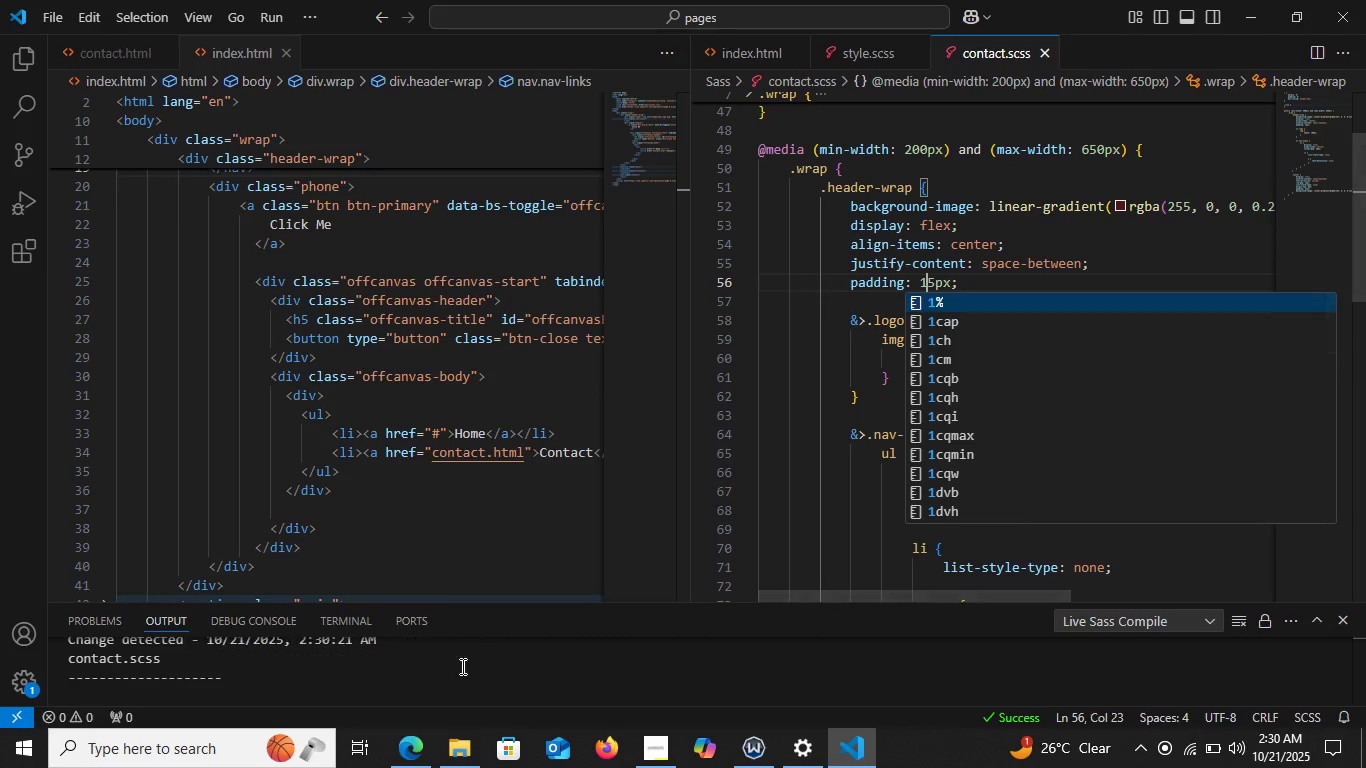 
scroll: coordinate [655, 247], scroll_direction: up, amount: 6.0
 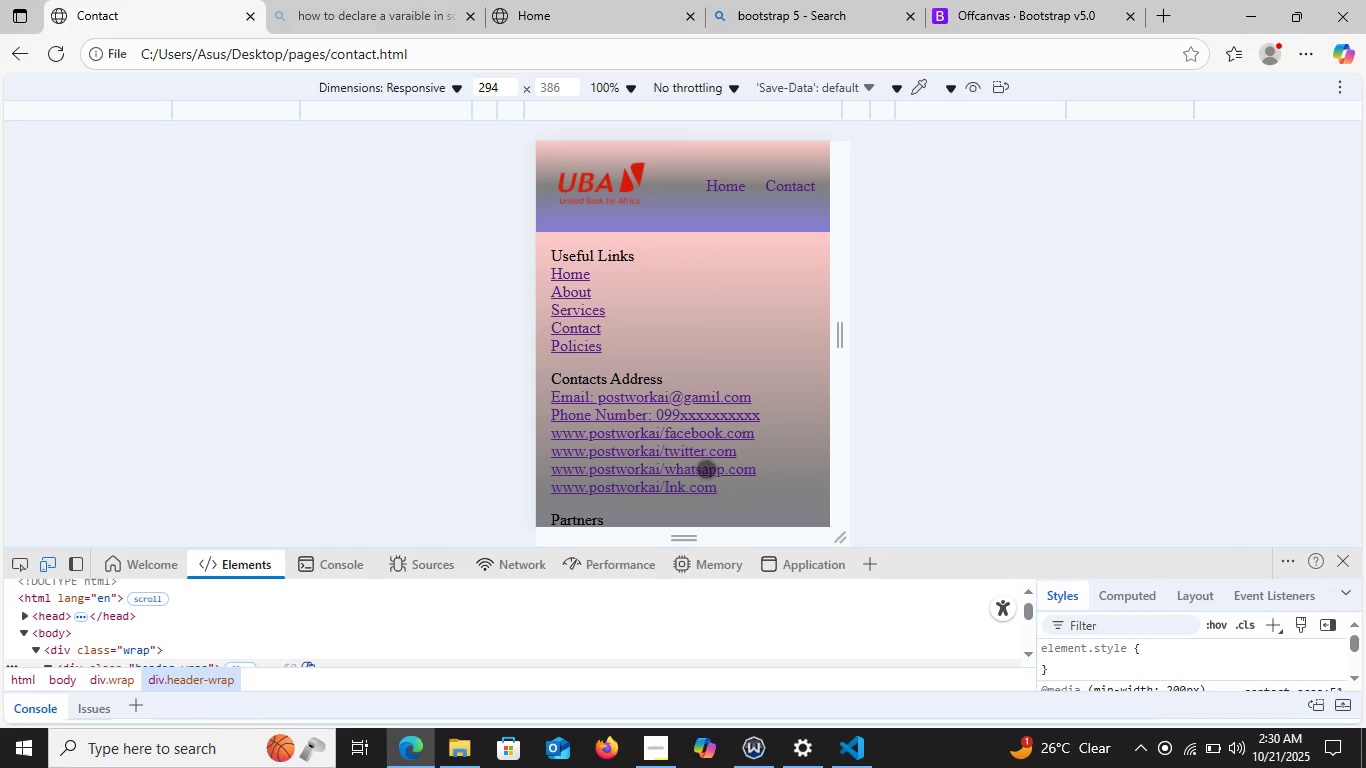 
scroll: coordinate [647, 408], scroll_direction: down, amount: 1.0
 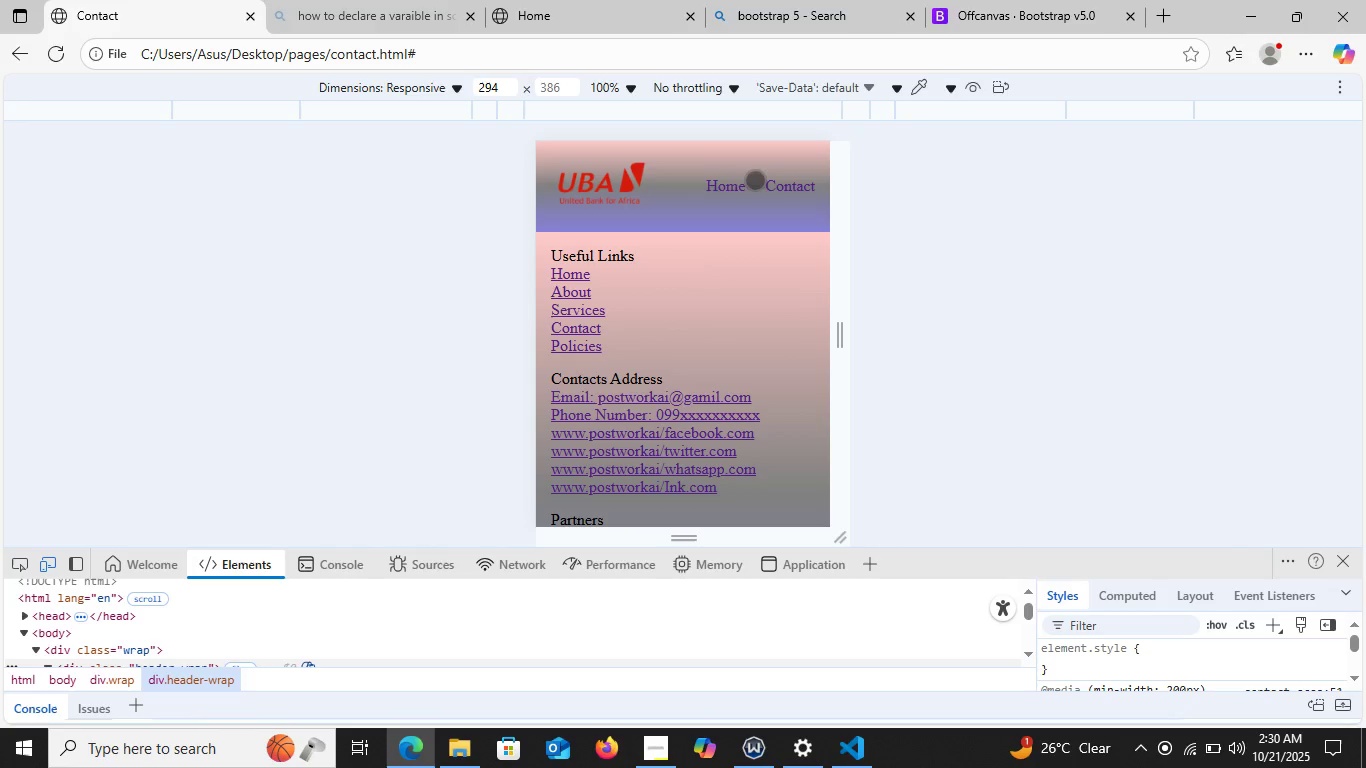 
left_click([726, 188])
 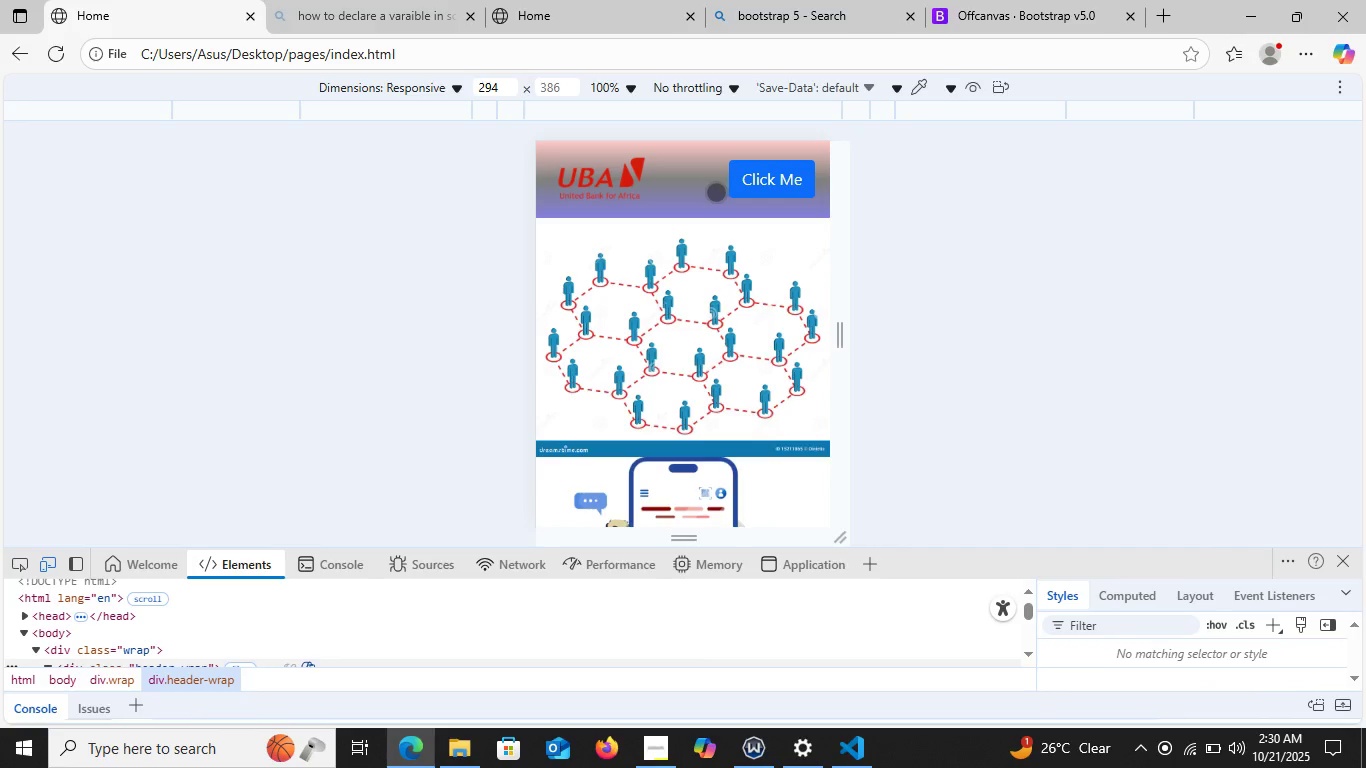 
scroll: coordinate [741, 316], scroll_direction: down, amount: 45.0